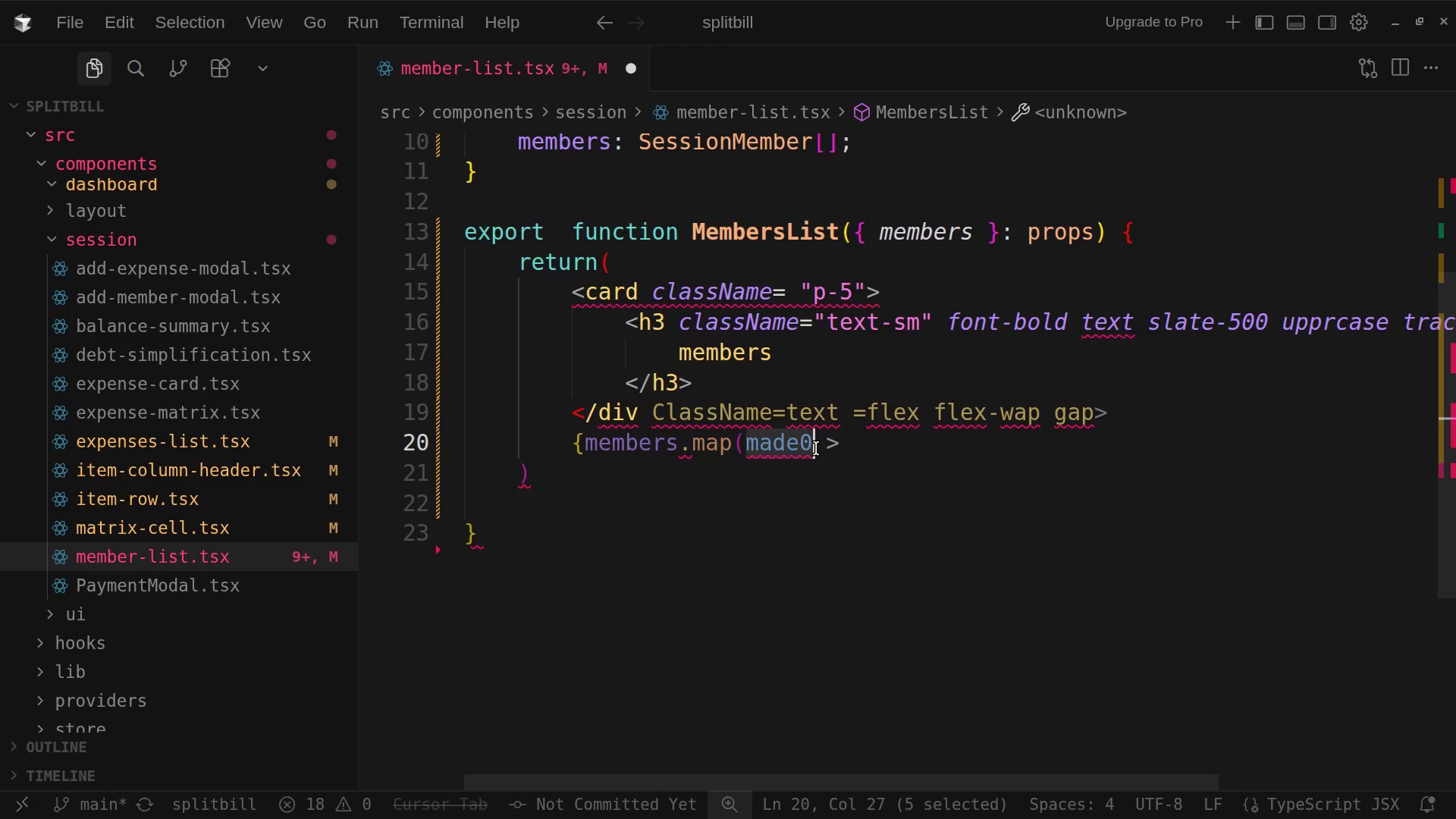 
key(Backspace)
 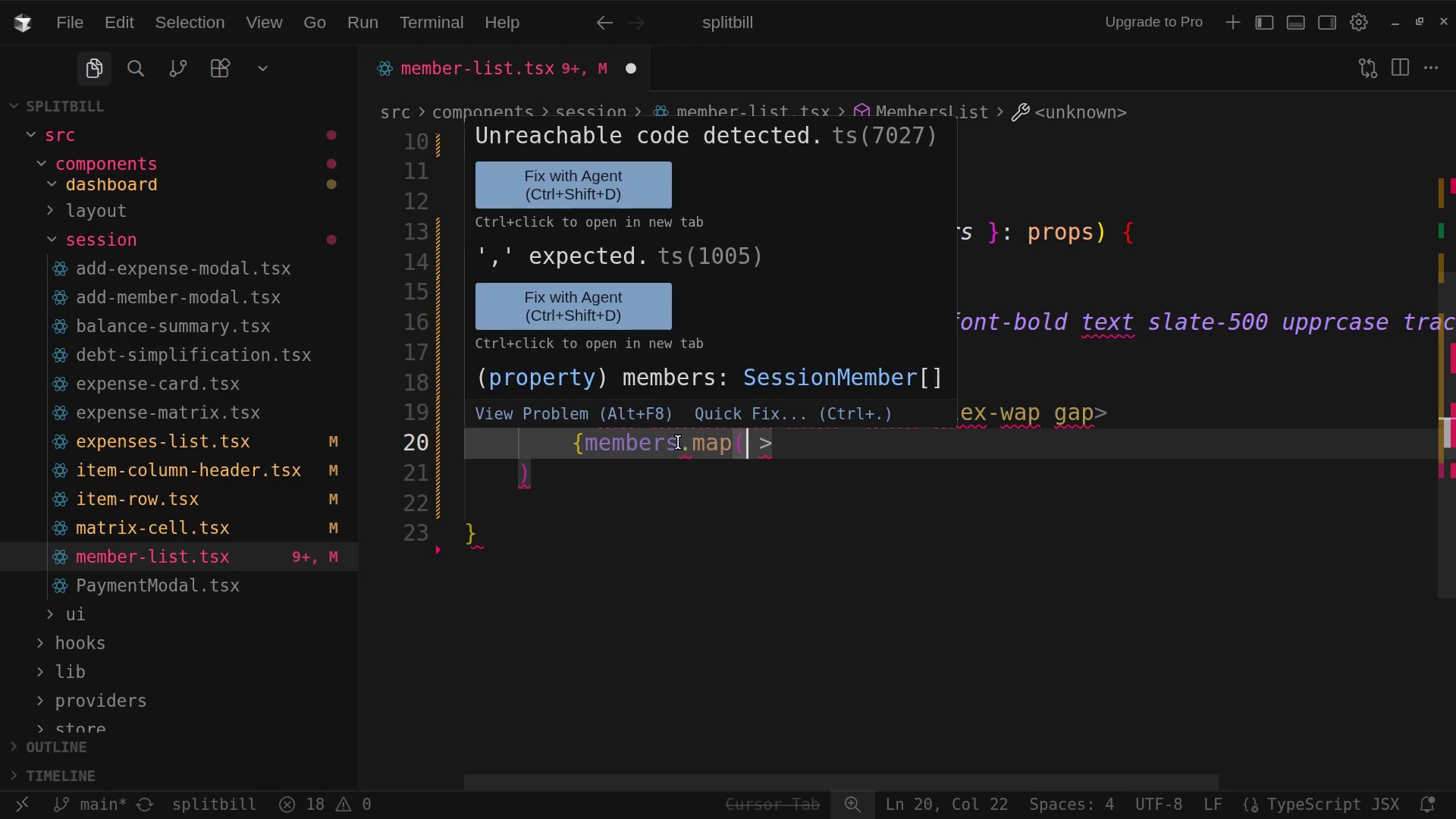 
wait(14.24)
 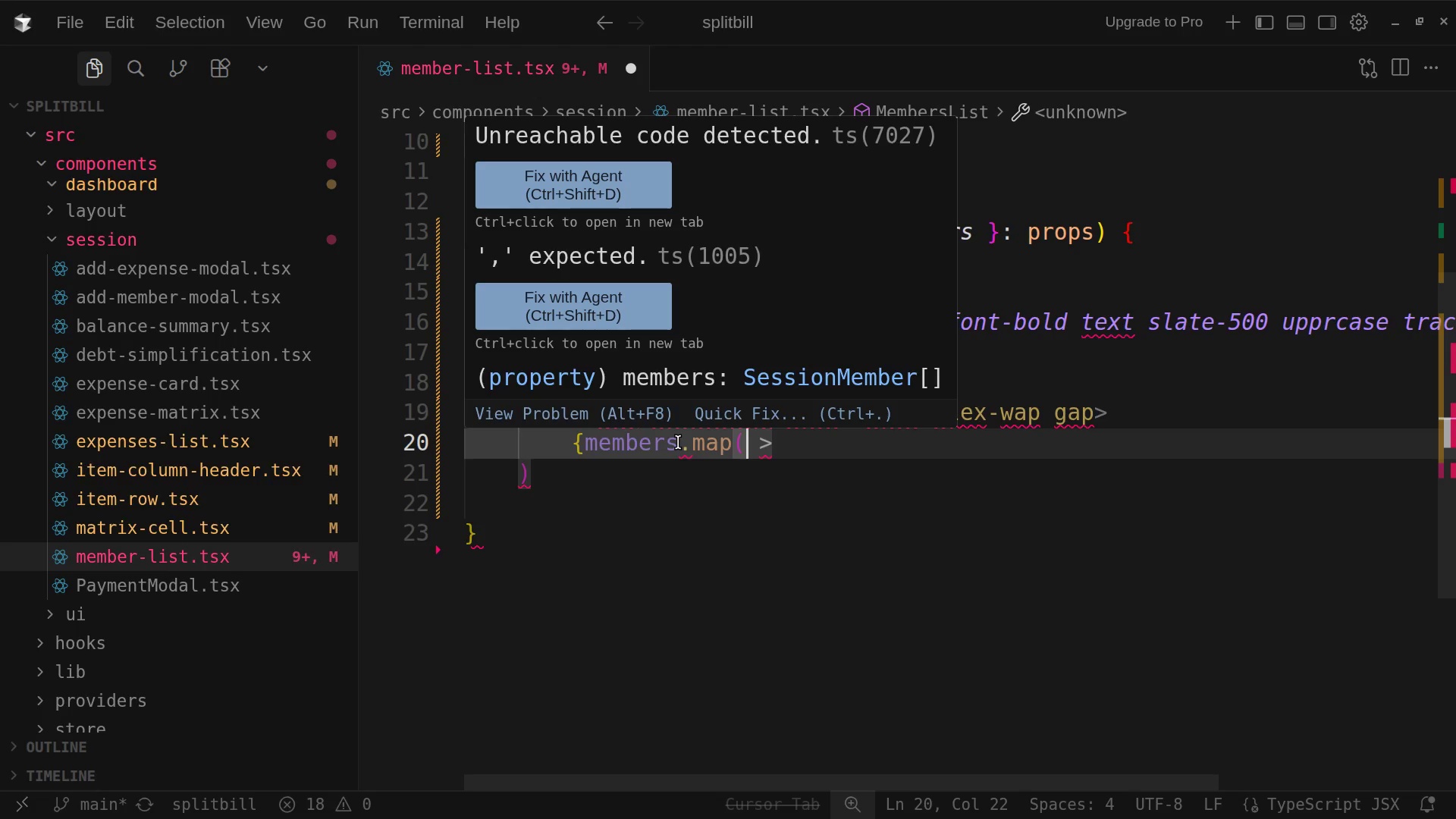 
type(omitial)
 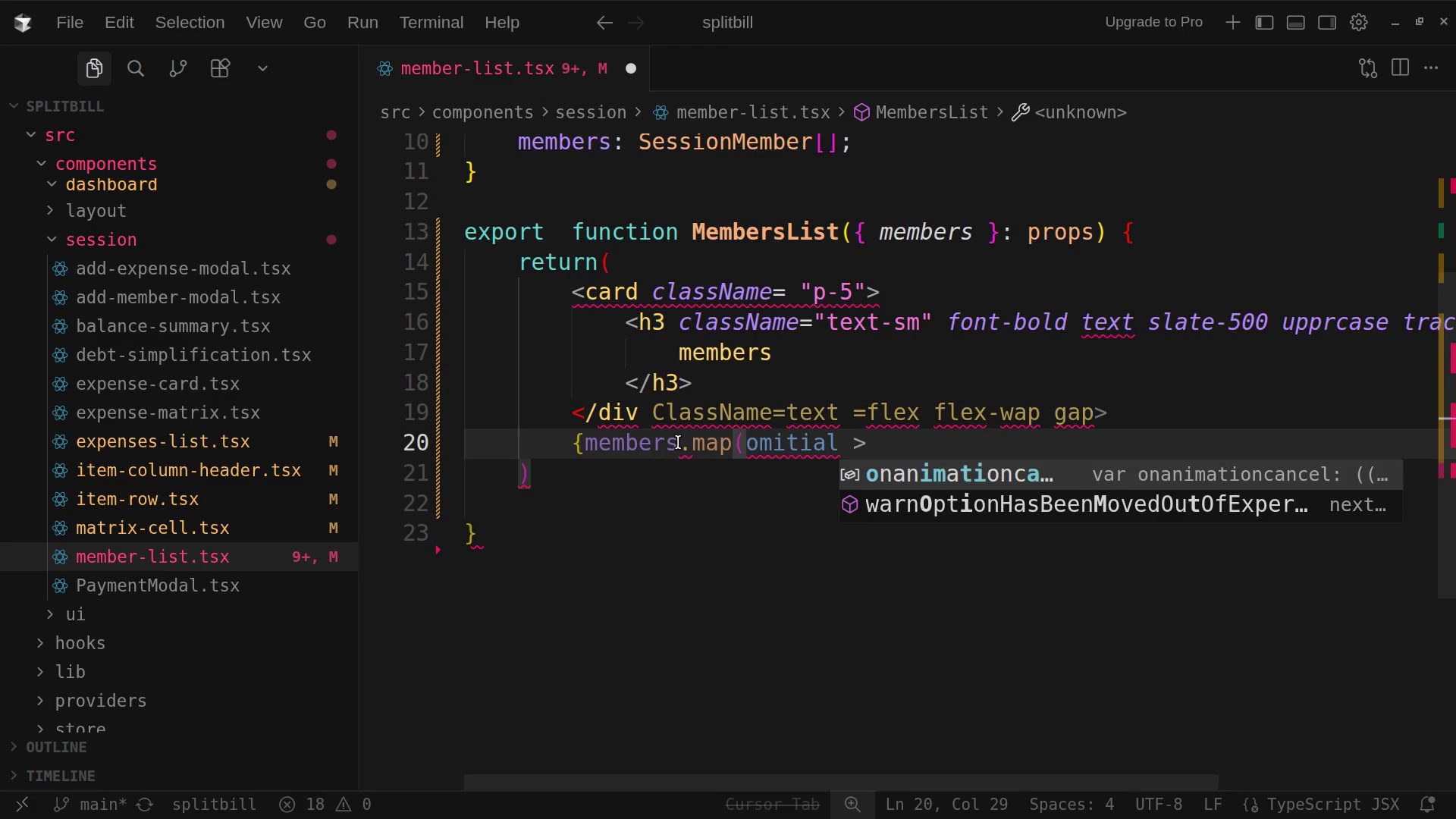 
wait(12.84)
 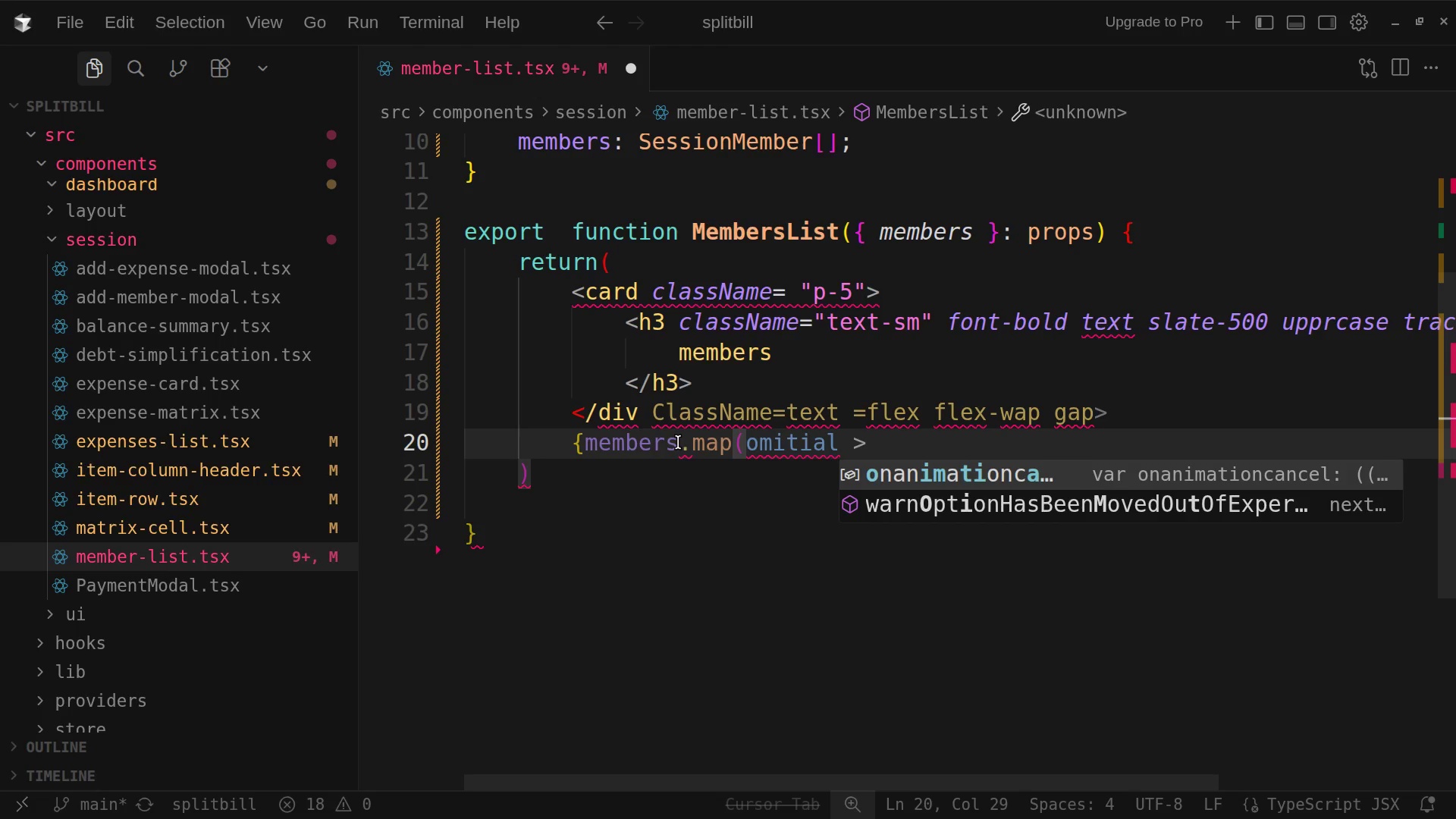 
left_click([753, 450])
 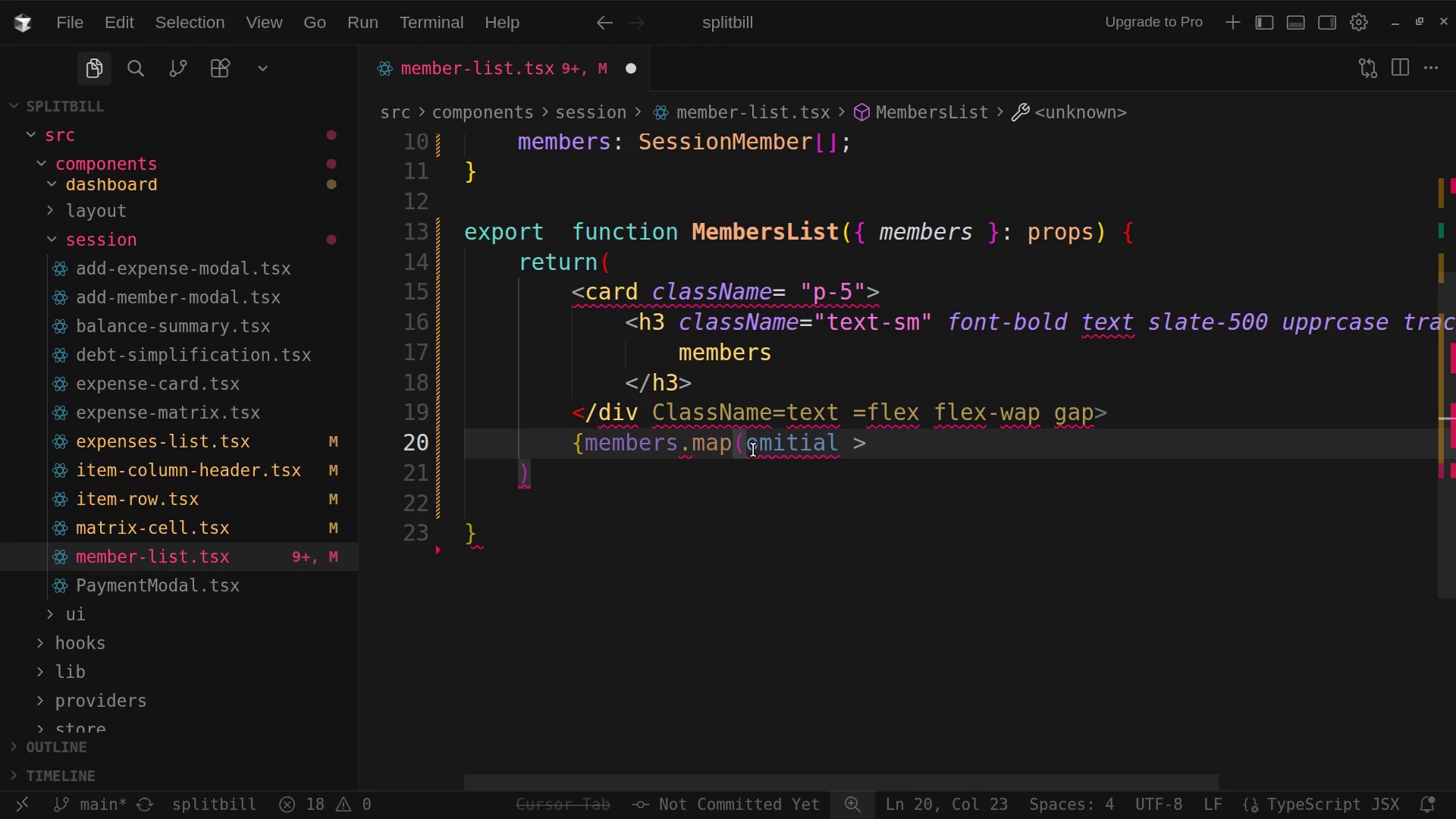 
wait(9.93)
 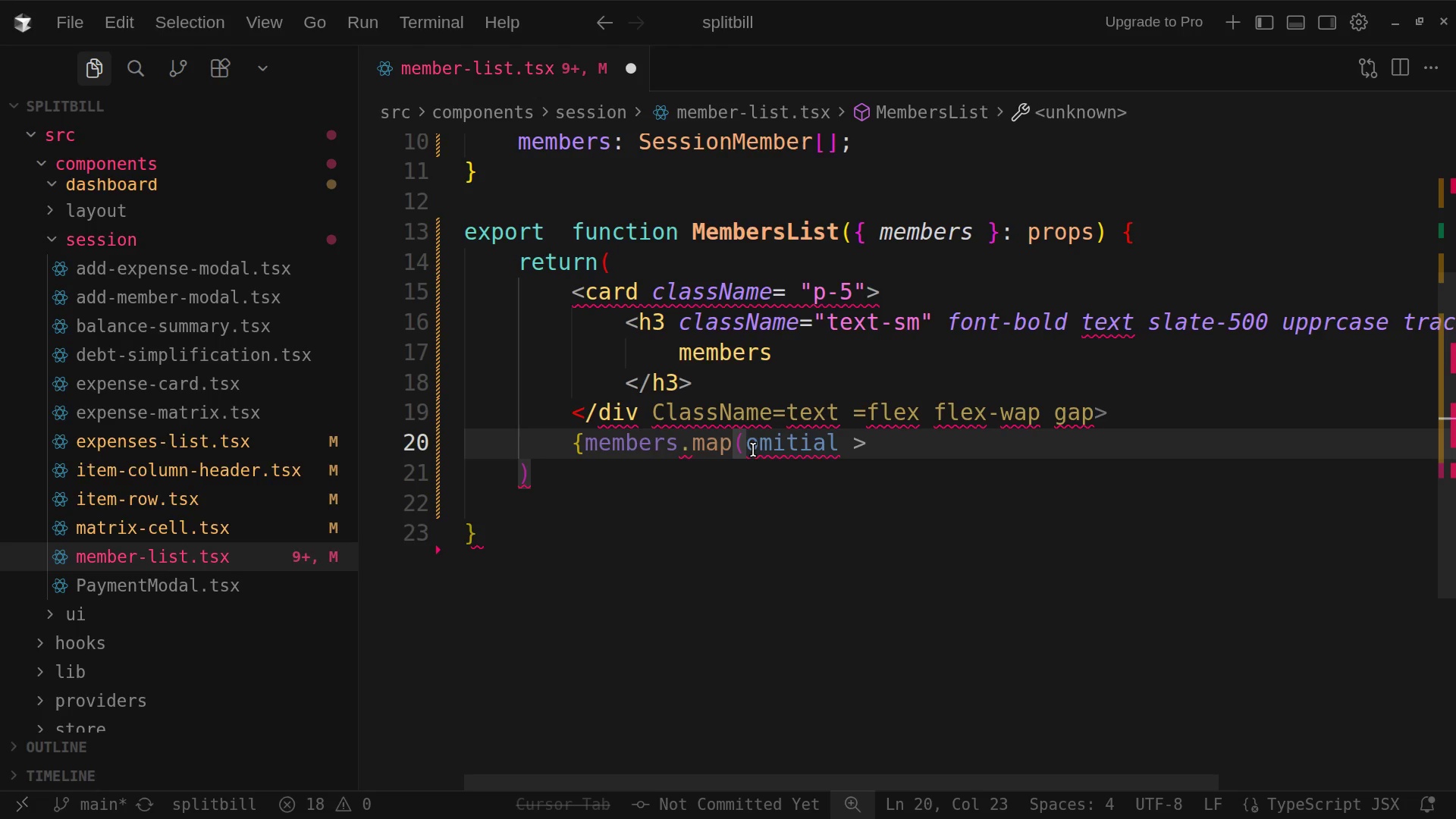 
key(M)
 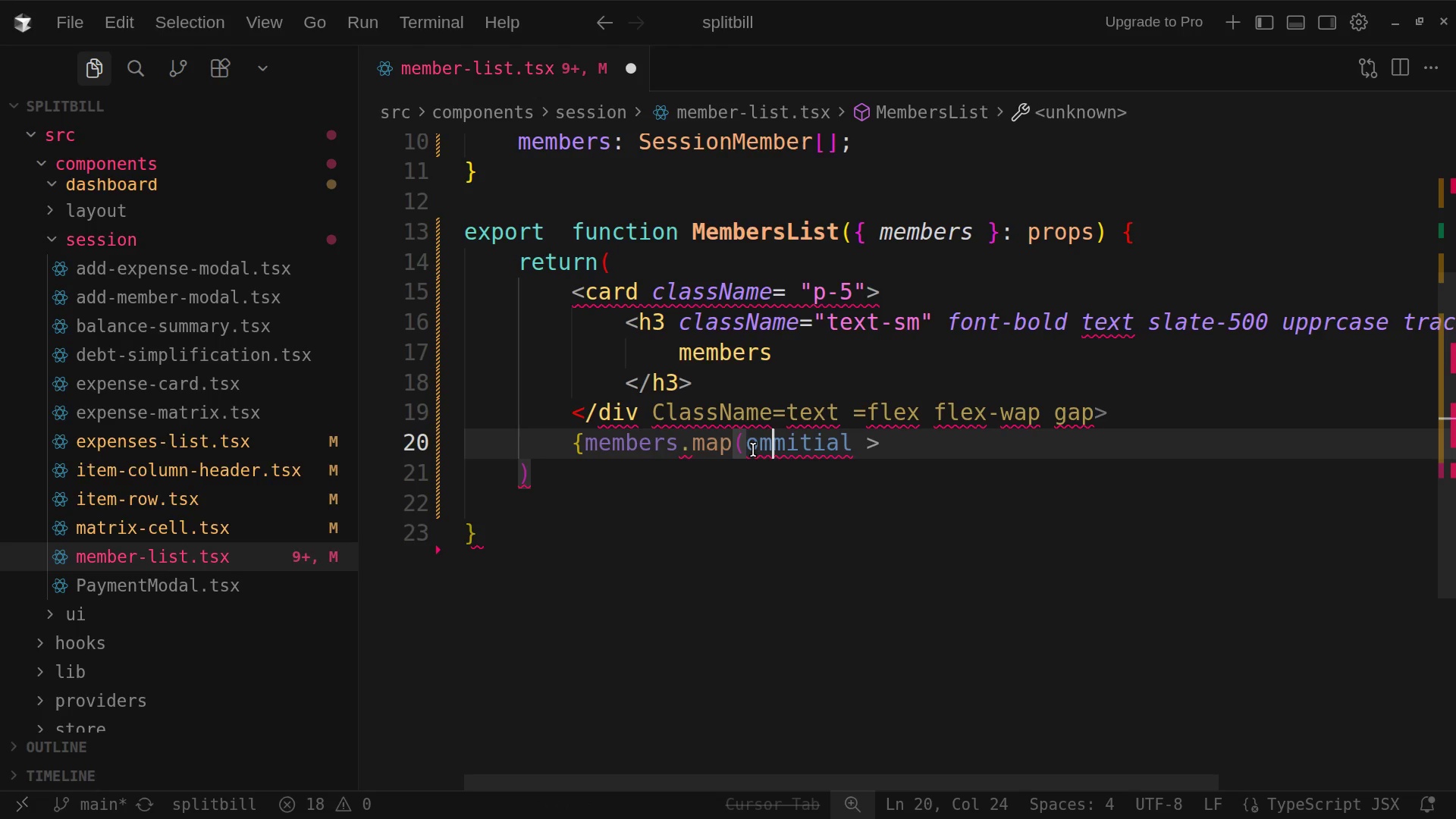 
key(Backspace)
 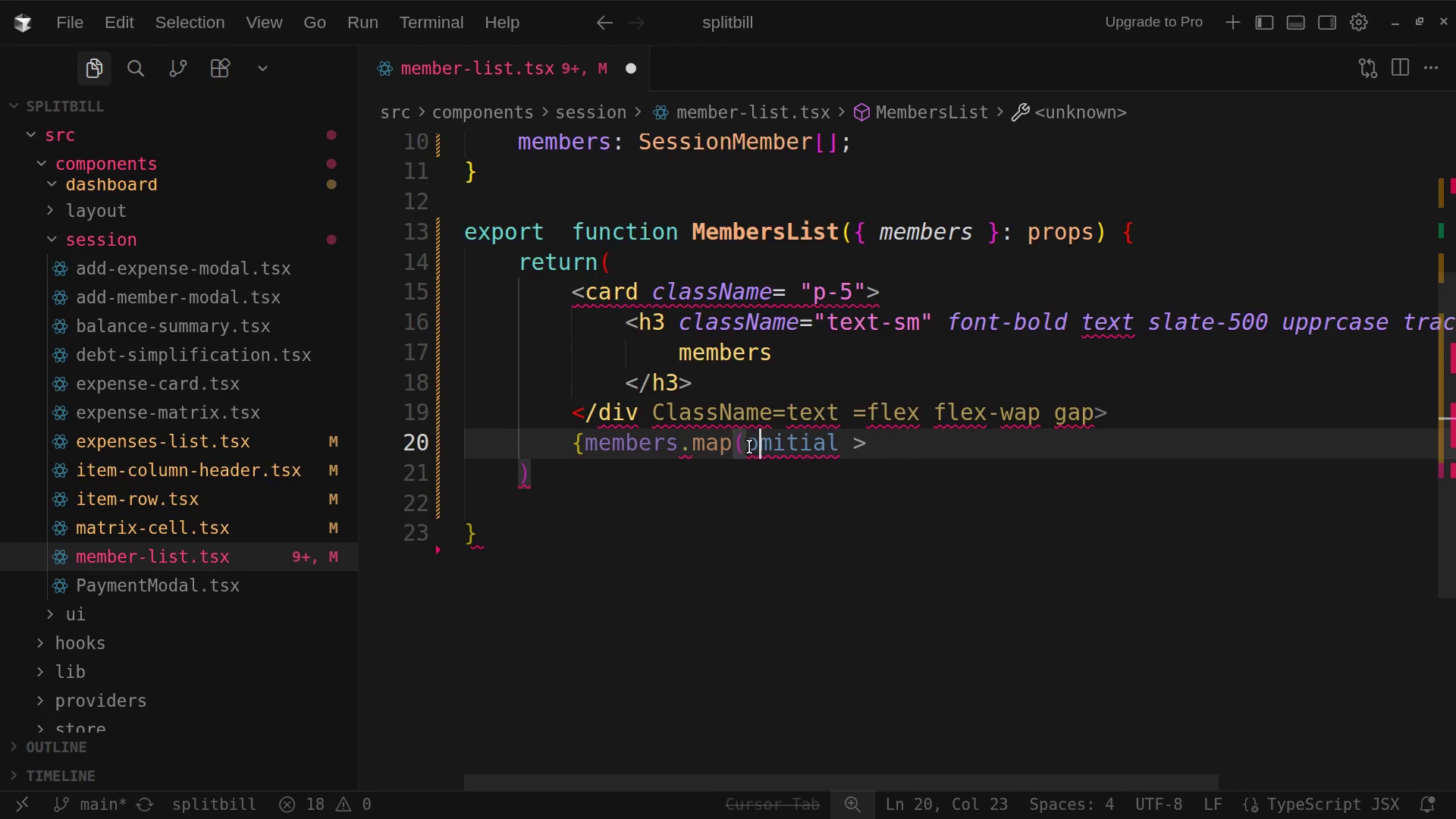 
left_click([748, 443])
 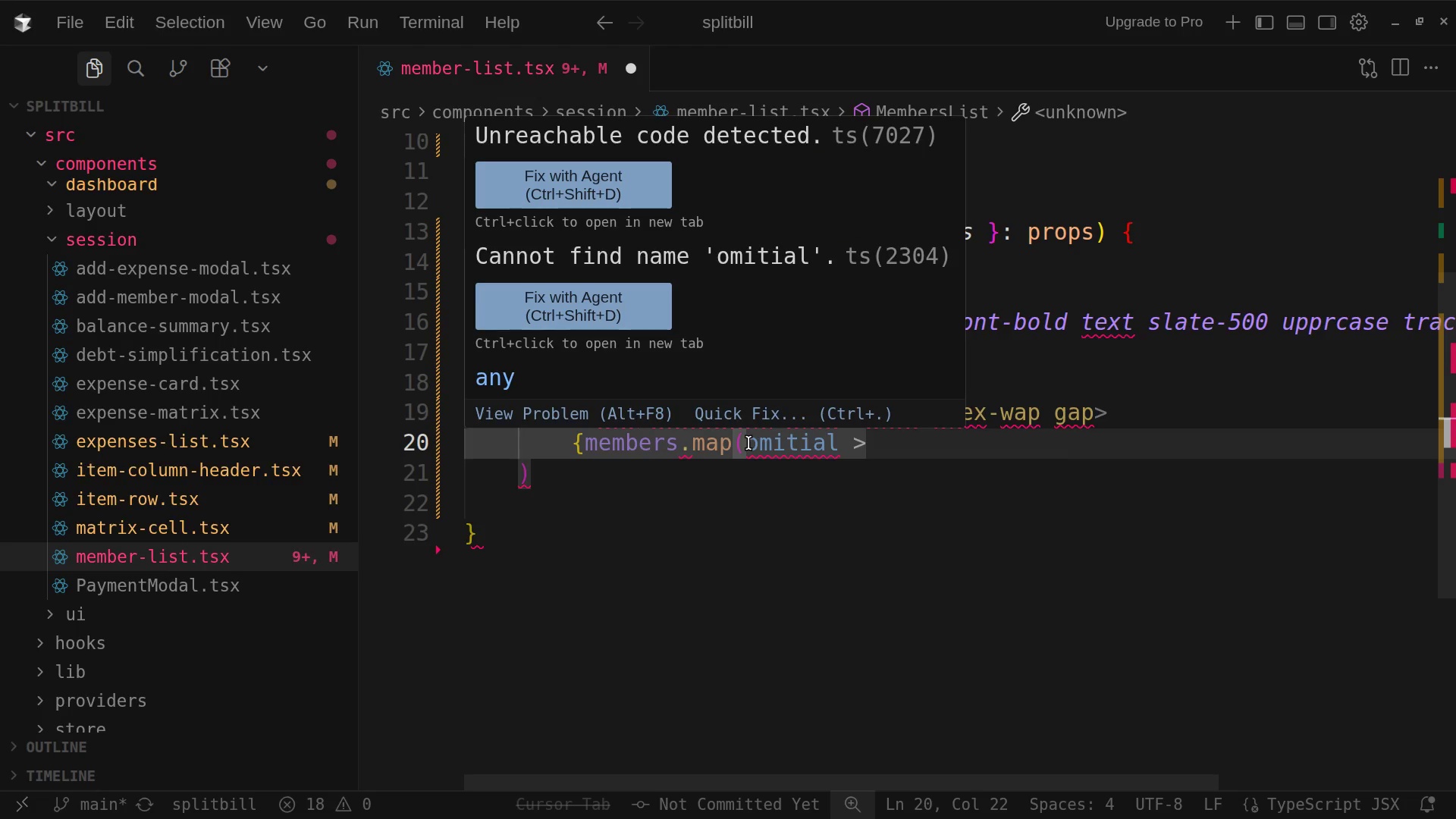 
key(Shift+M)
 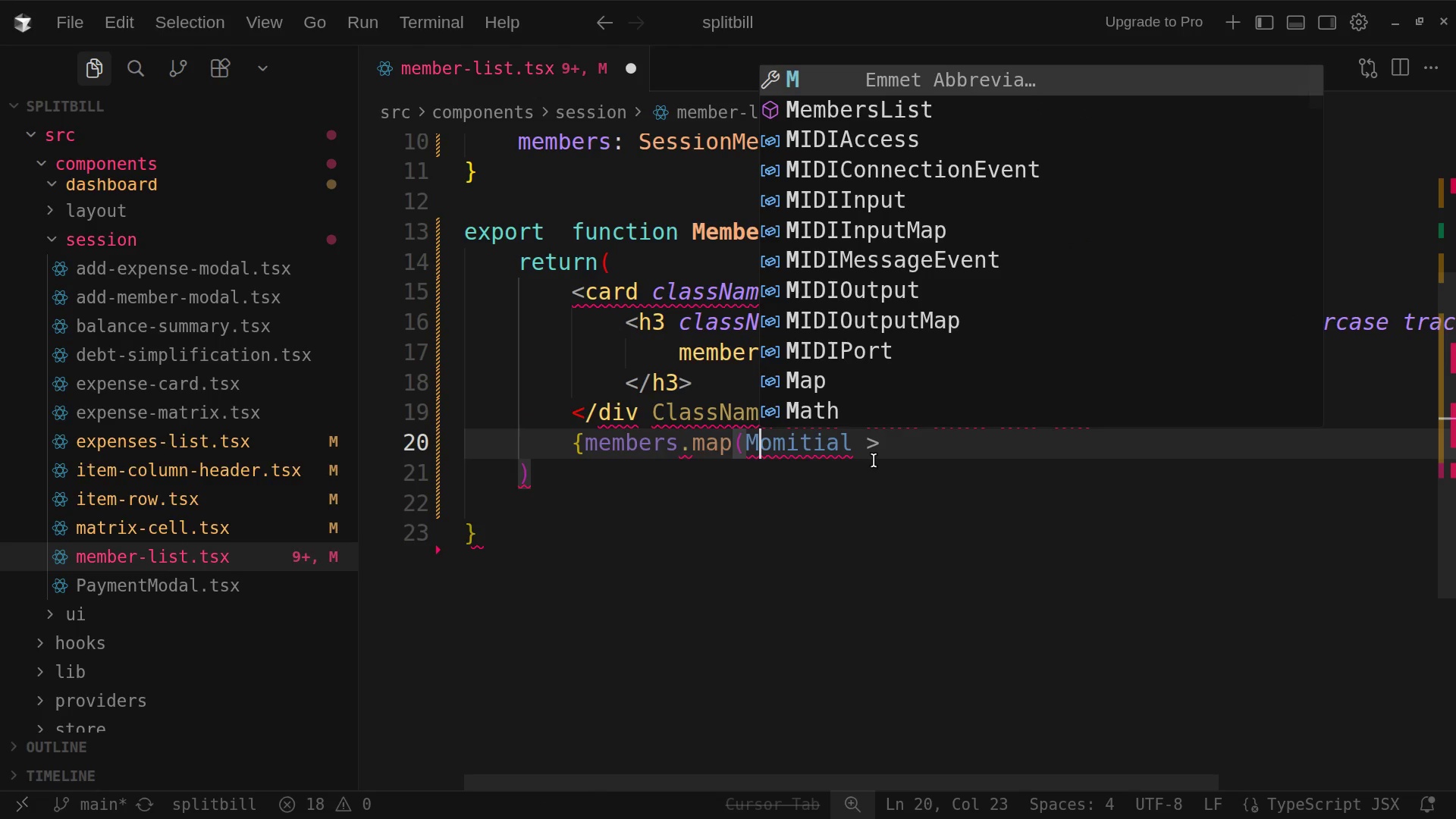 
left_click([874, 460])
 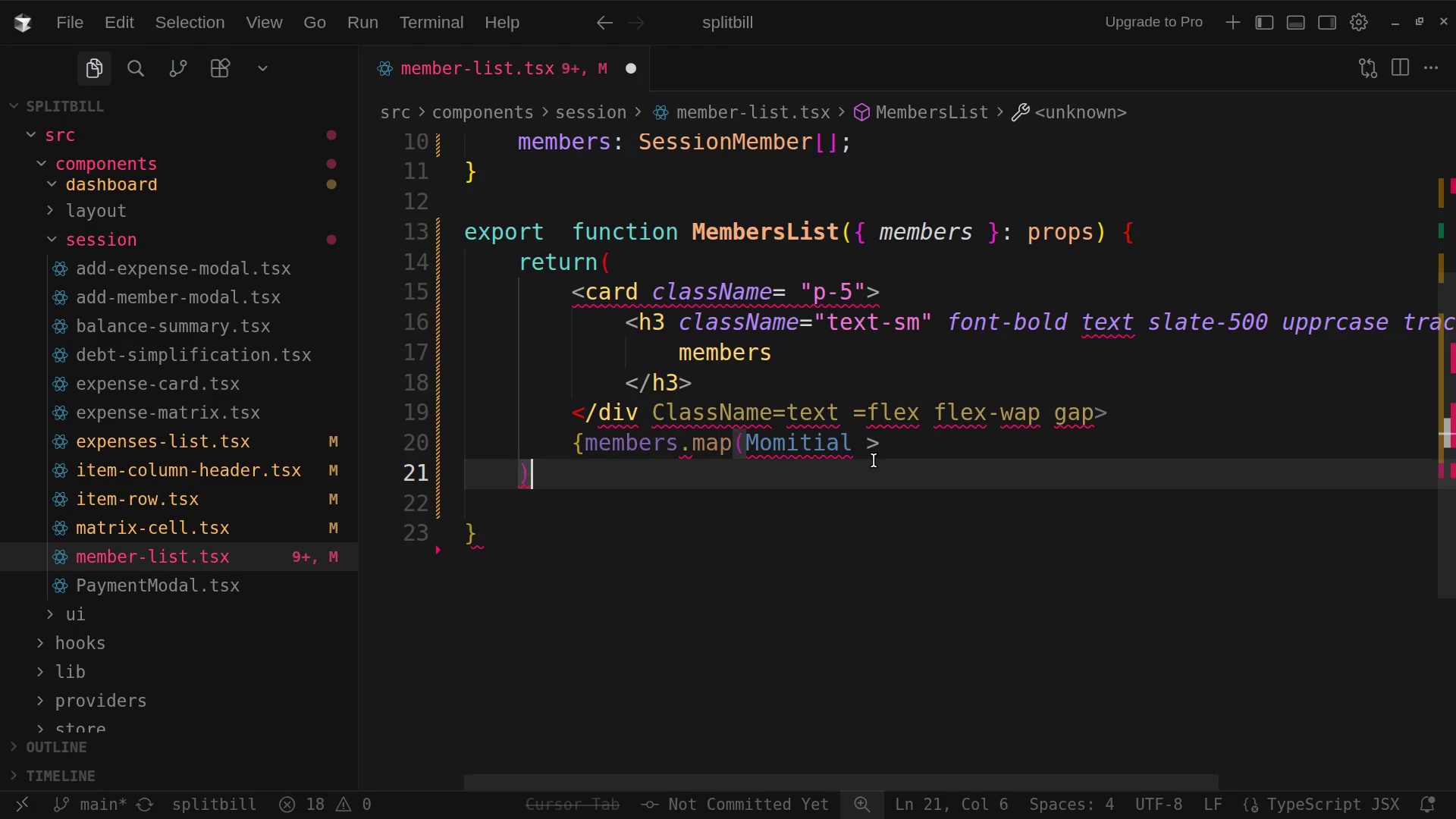 
wait(13.45)
 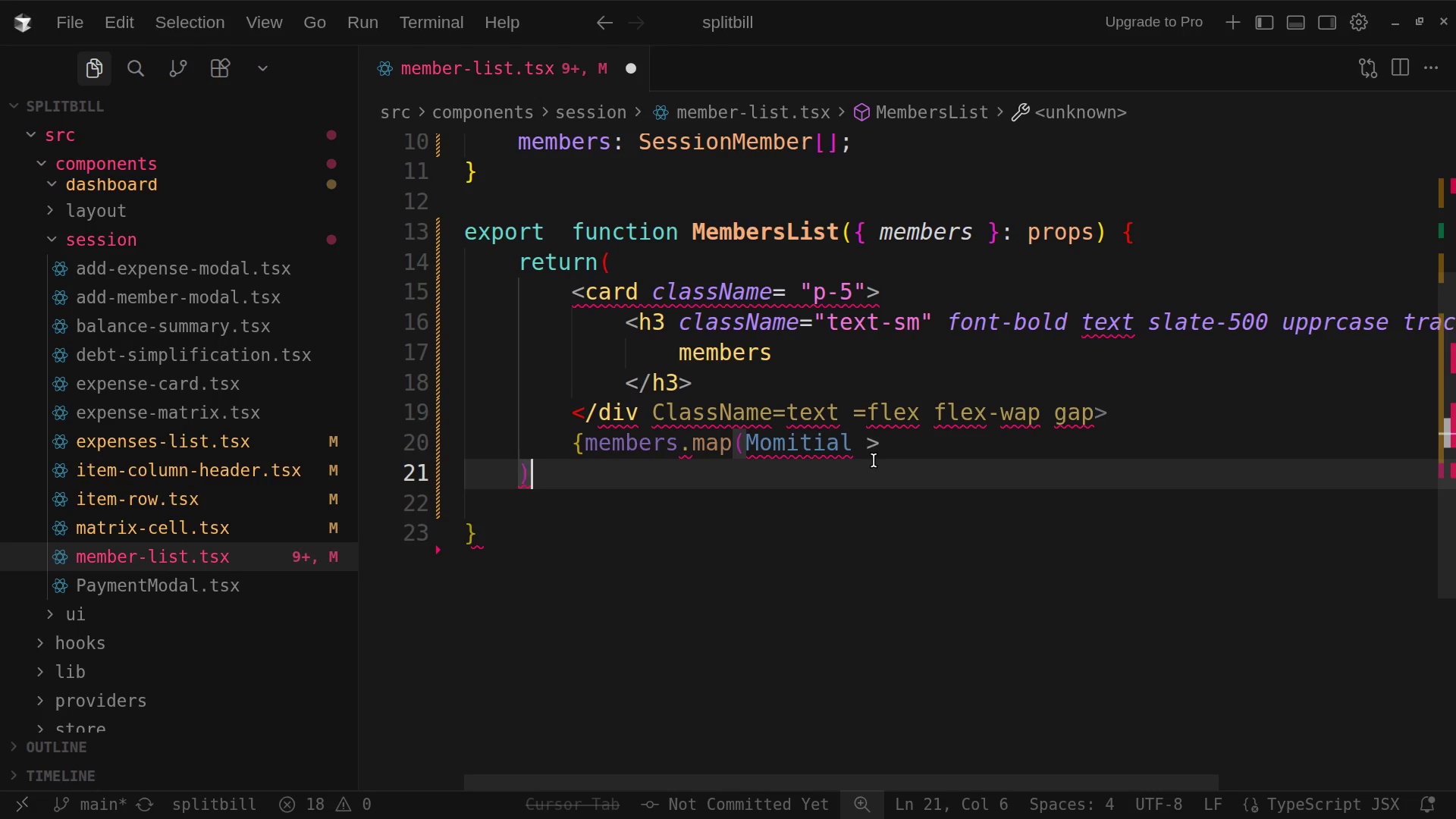 
left_click([875, 455])
 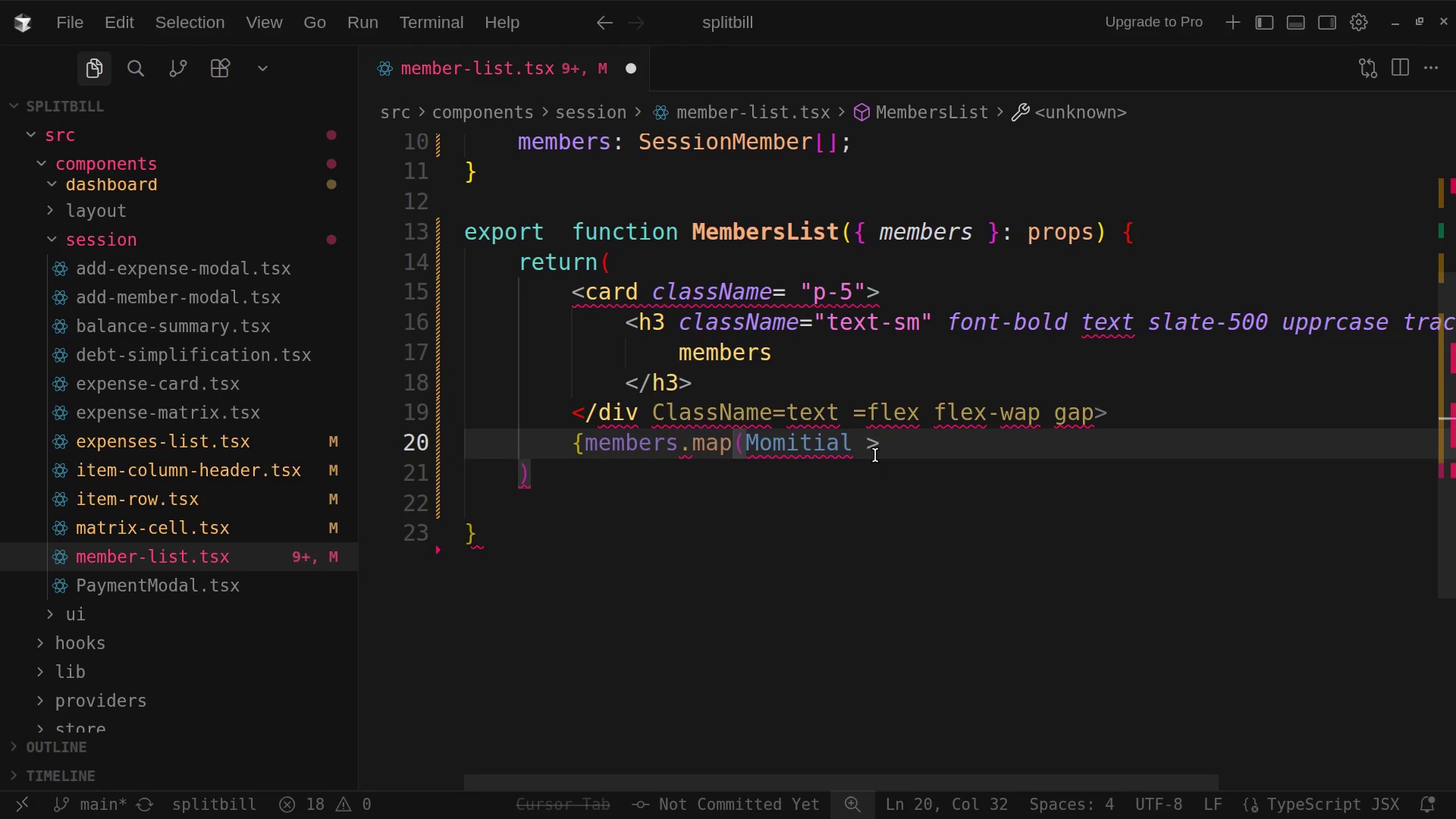 
key(Enter)
 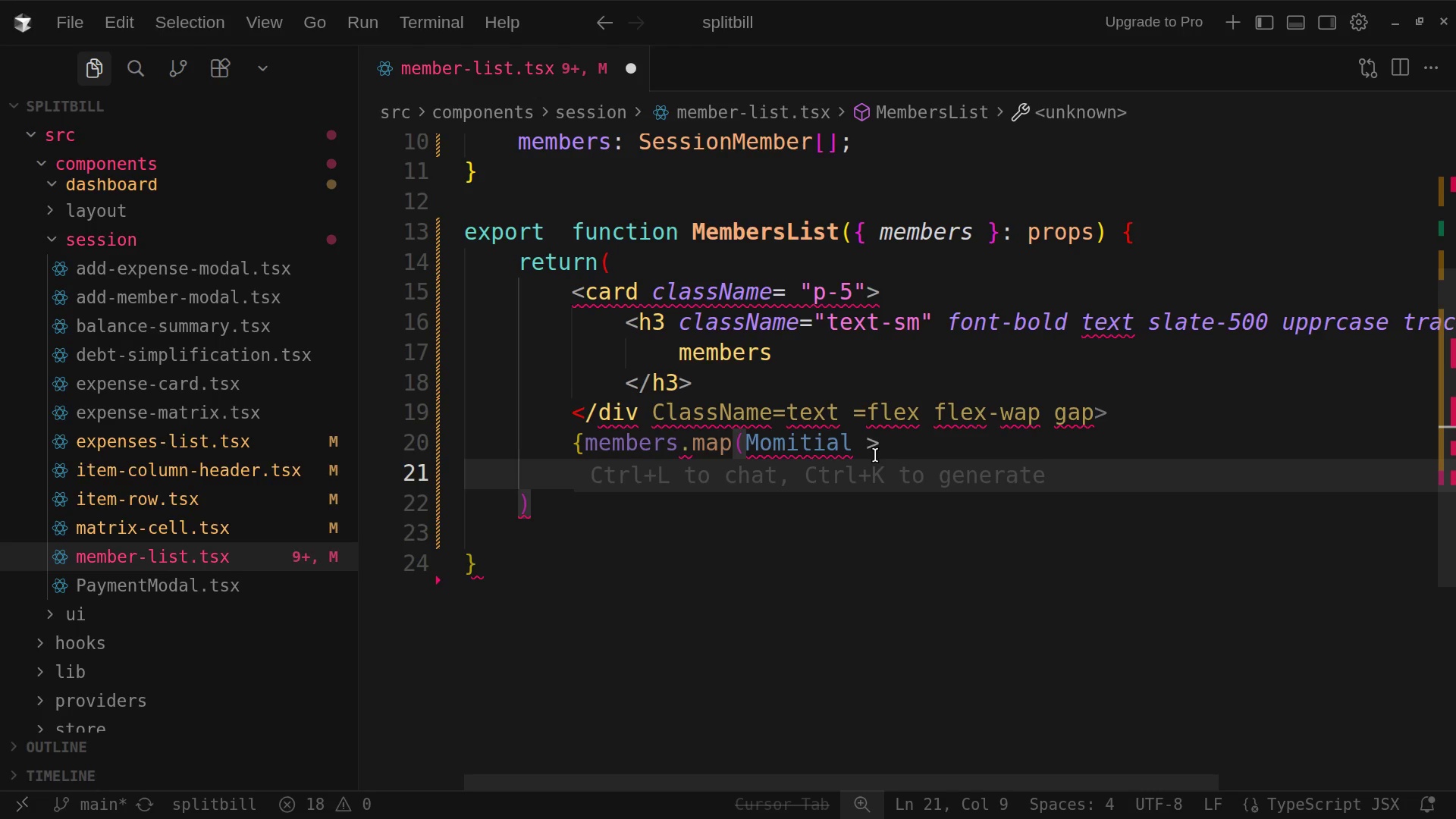 
wait(53.96)
 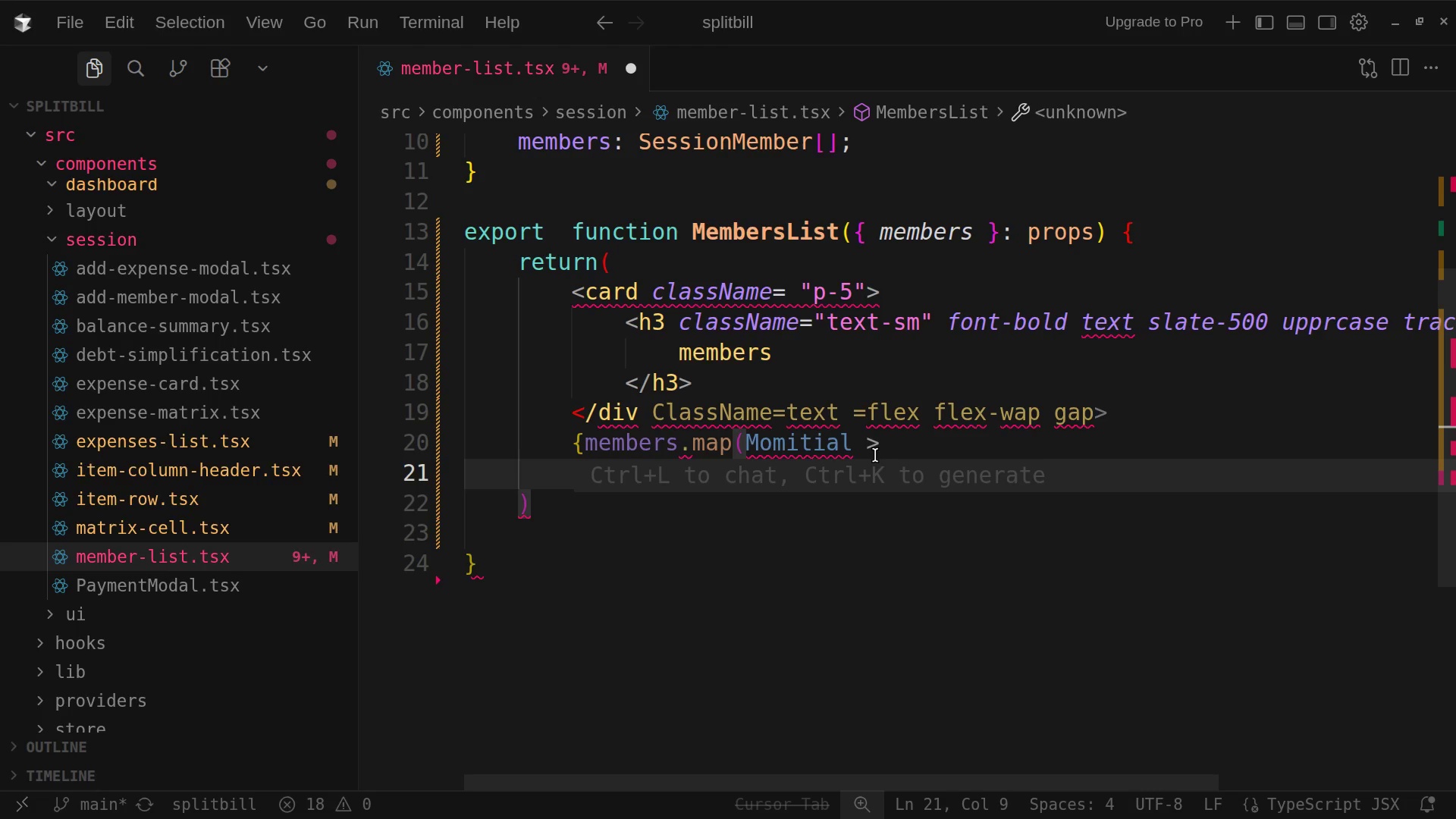 
left_click([756, 18])